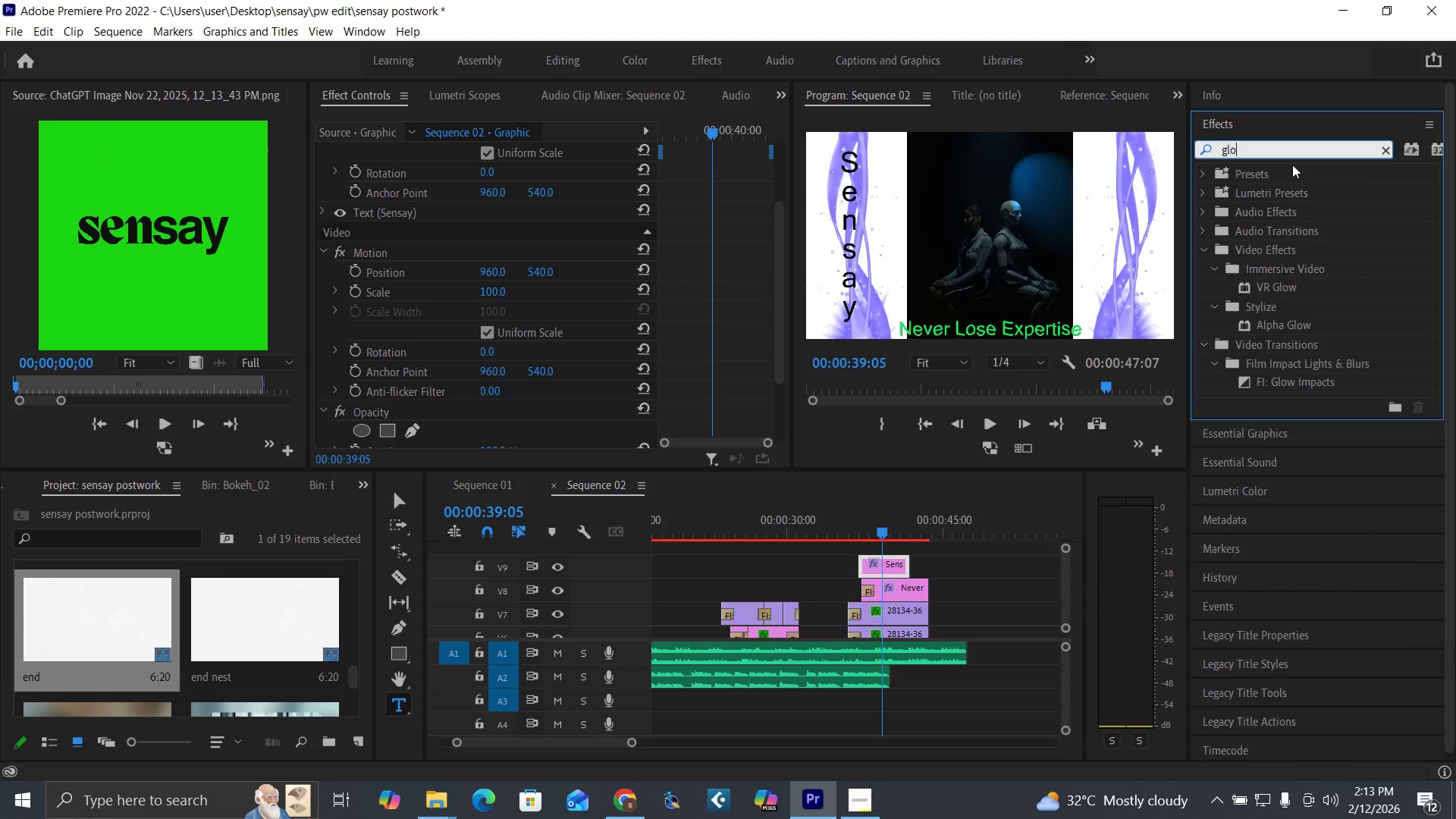 
type(ow)
 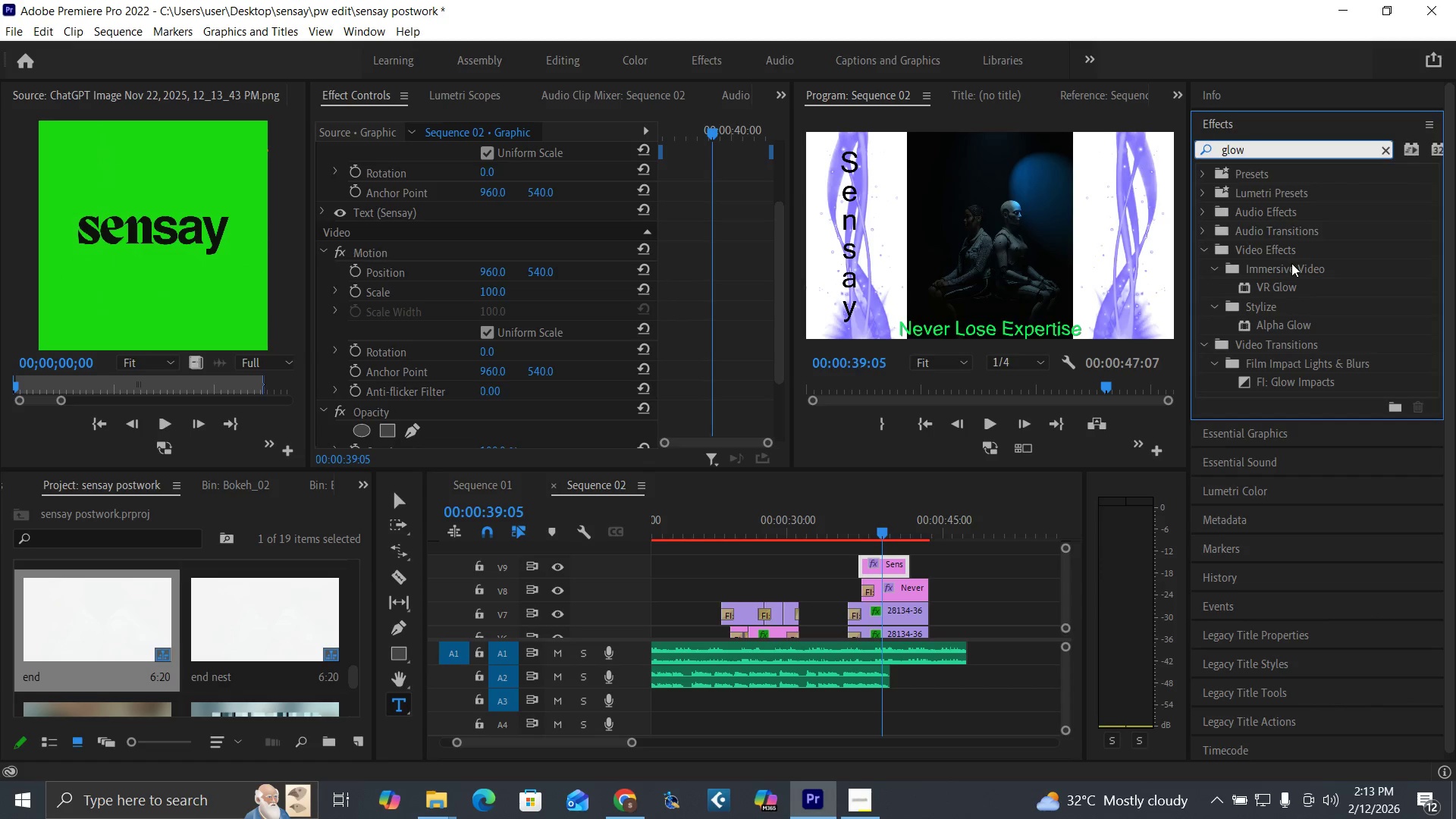 
key(Backspace)
key(Backspace)
key(Backspace)
key(Backspace)
key(Backspace)
type(ecto)
 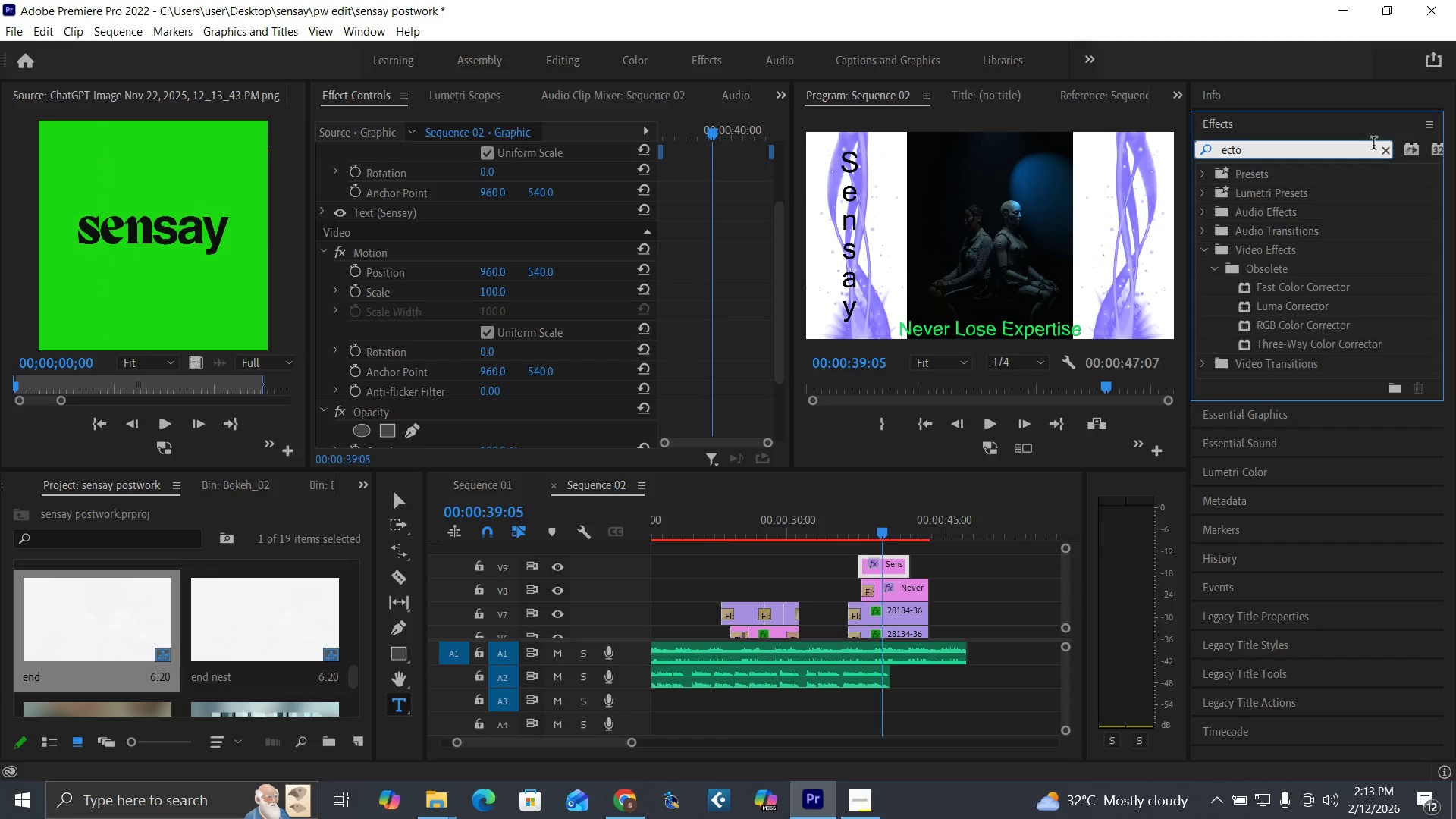 
left_click([1385, 152])
 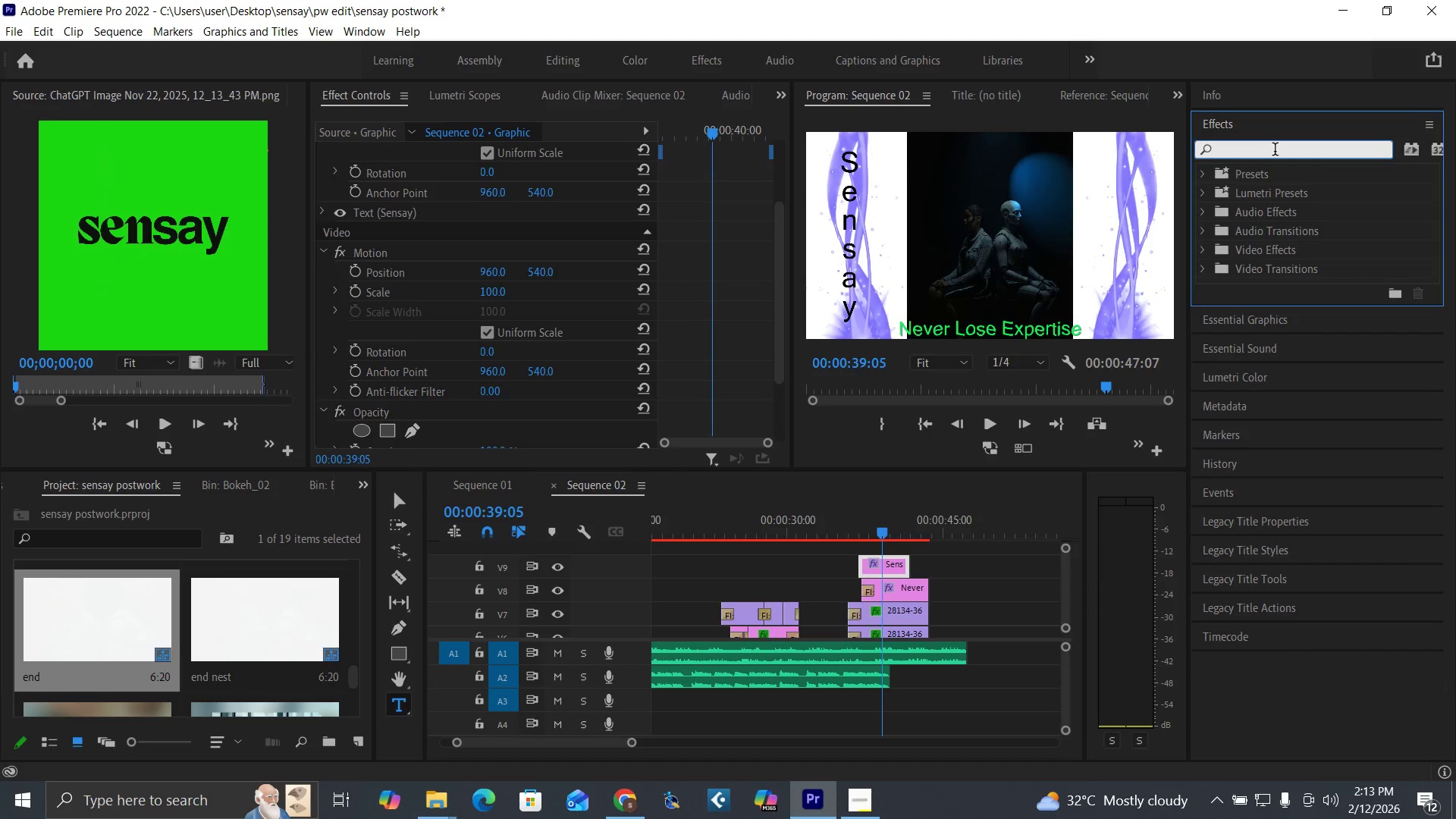 
type(glo)
 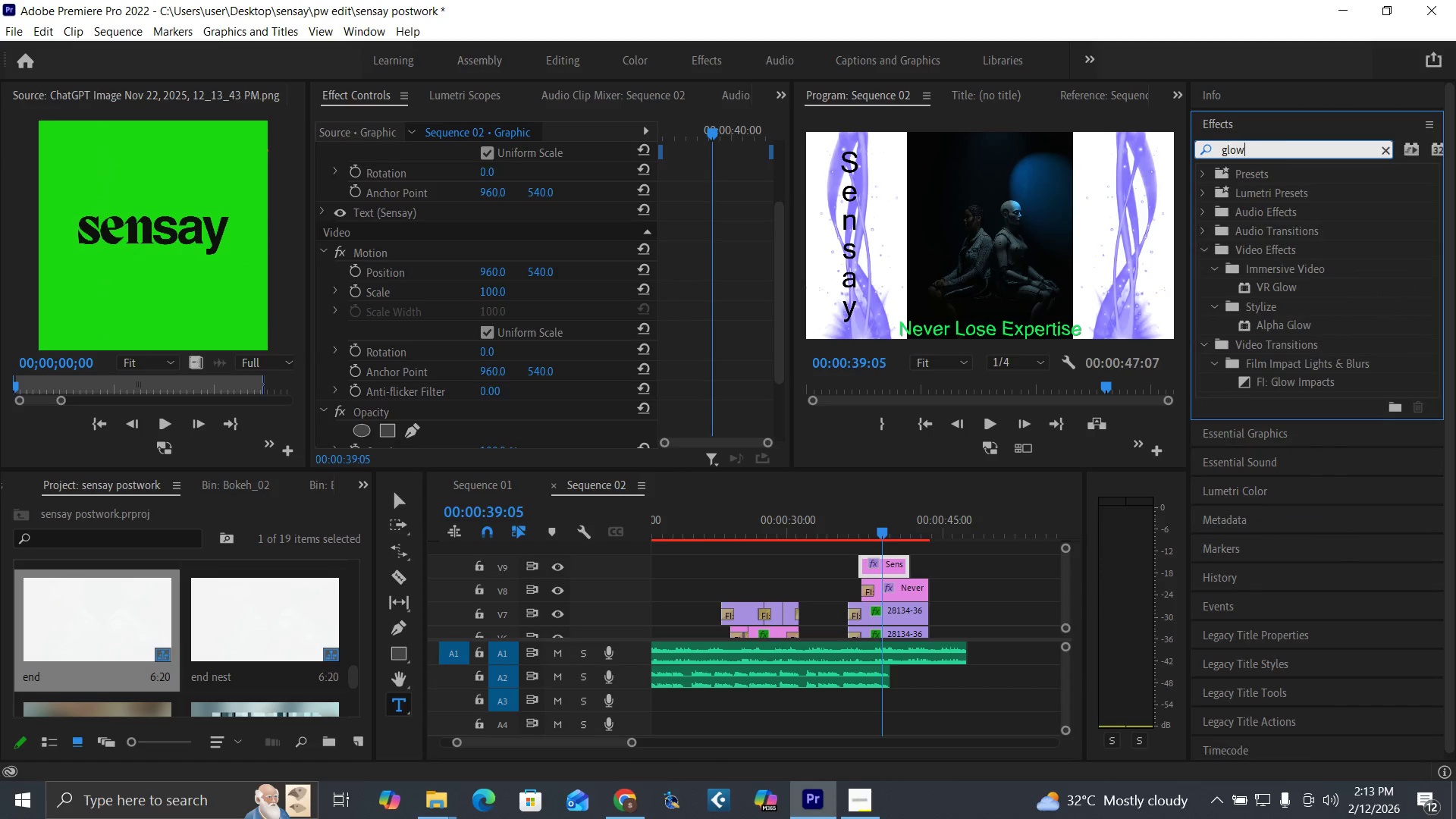 
key(W)
 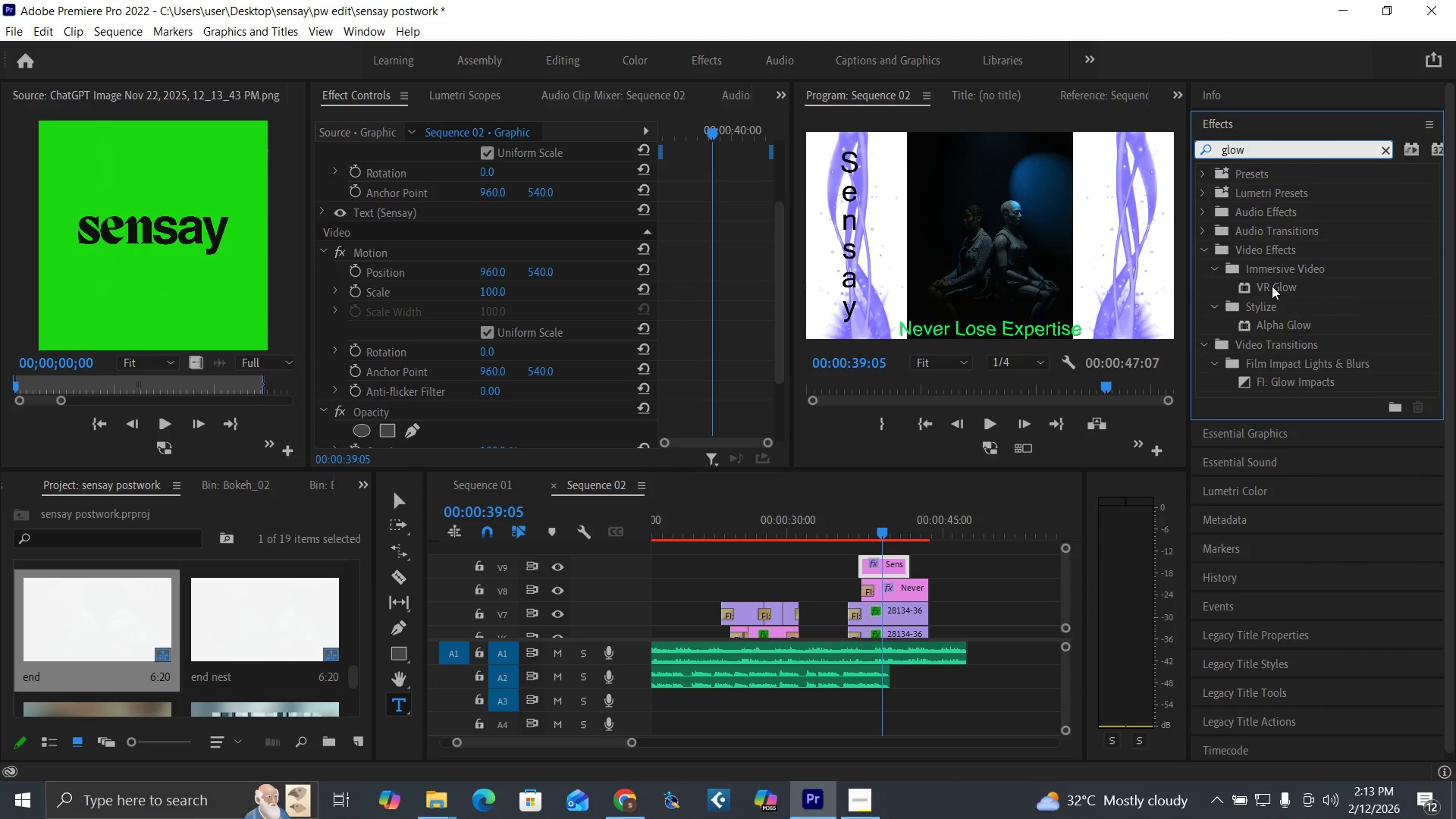 
wait(5.47)
 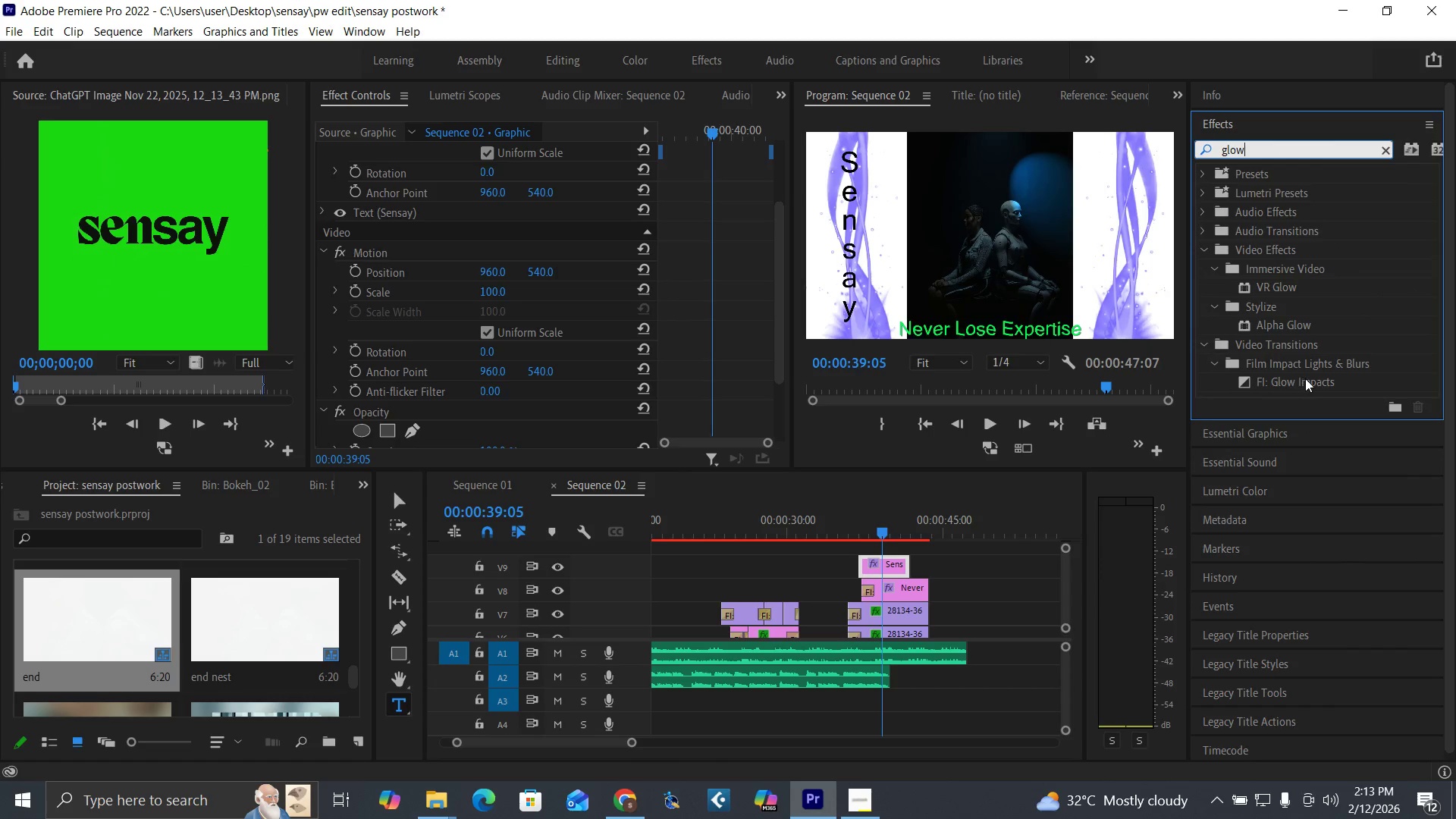 
left_click_drag(start_coordinate=[1285, 323], to_coordinate=[881, 563])
 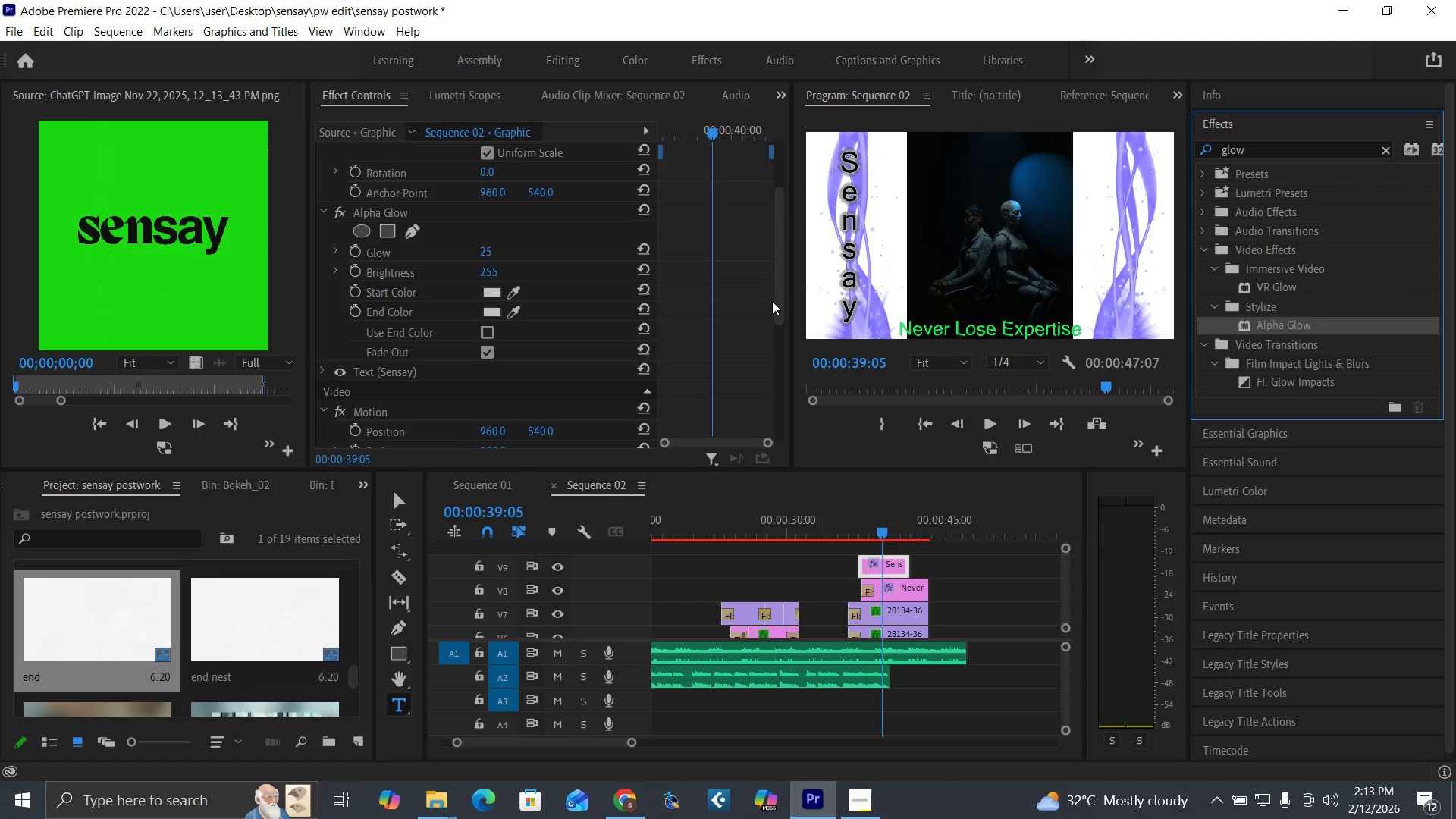 
left_click_drag(start_coordinate=[779, 306], to_coordinate=[759, 297])
 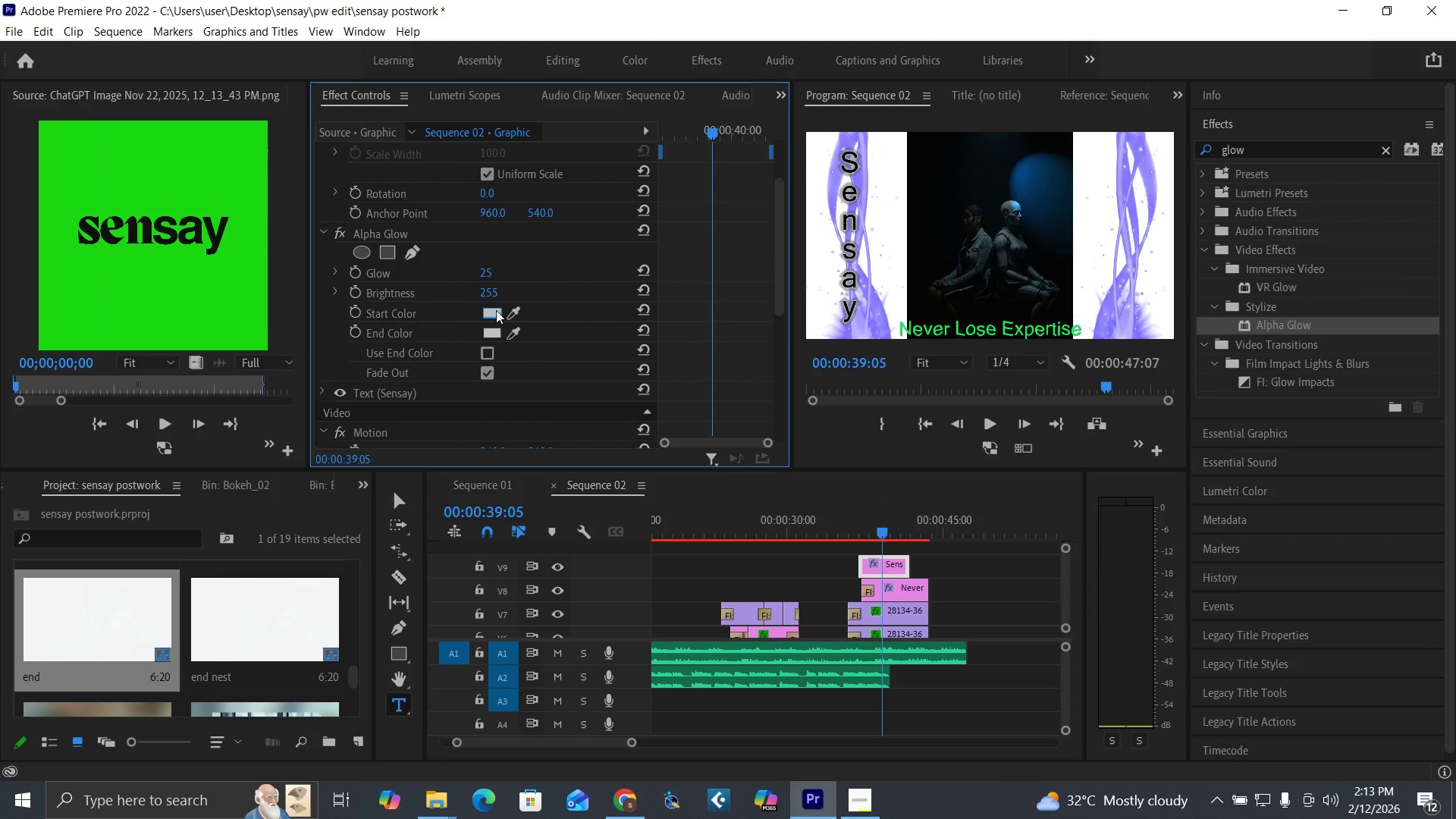 
left_click([494, 310])
 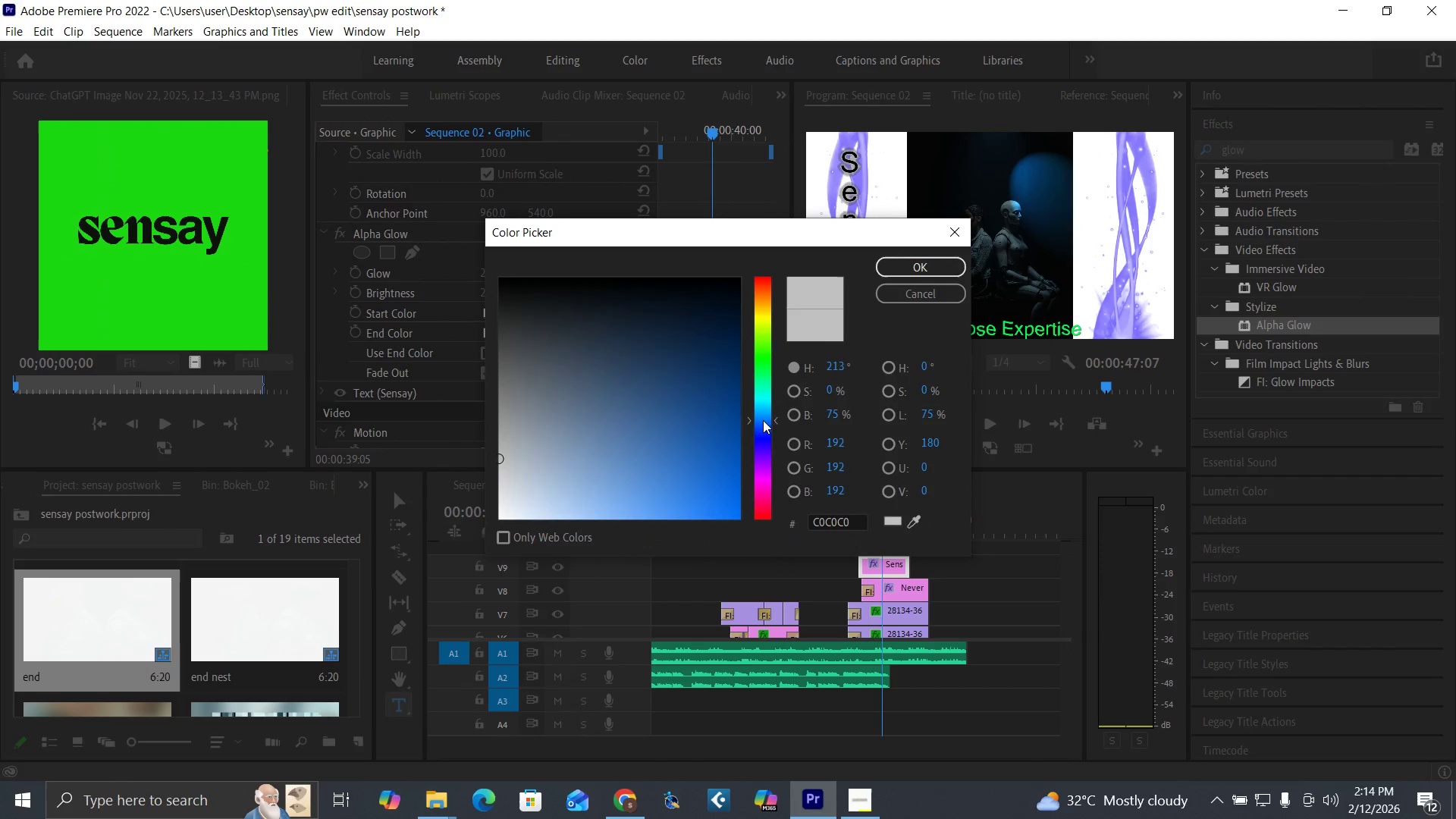 
left_click_drag(start_coordinate=[660, 428], to_coordinate=[875, 547])
 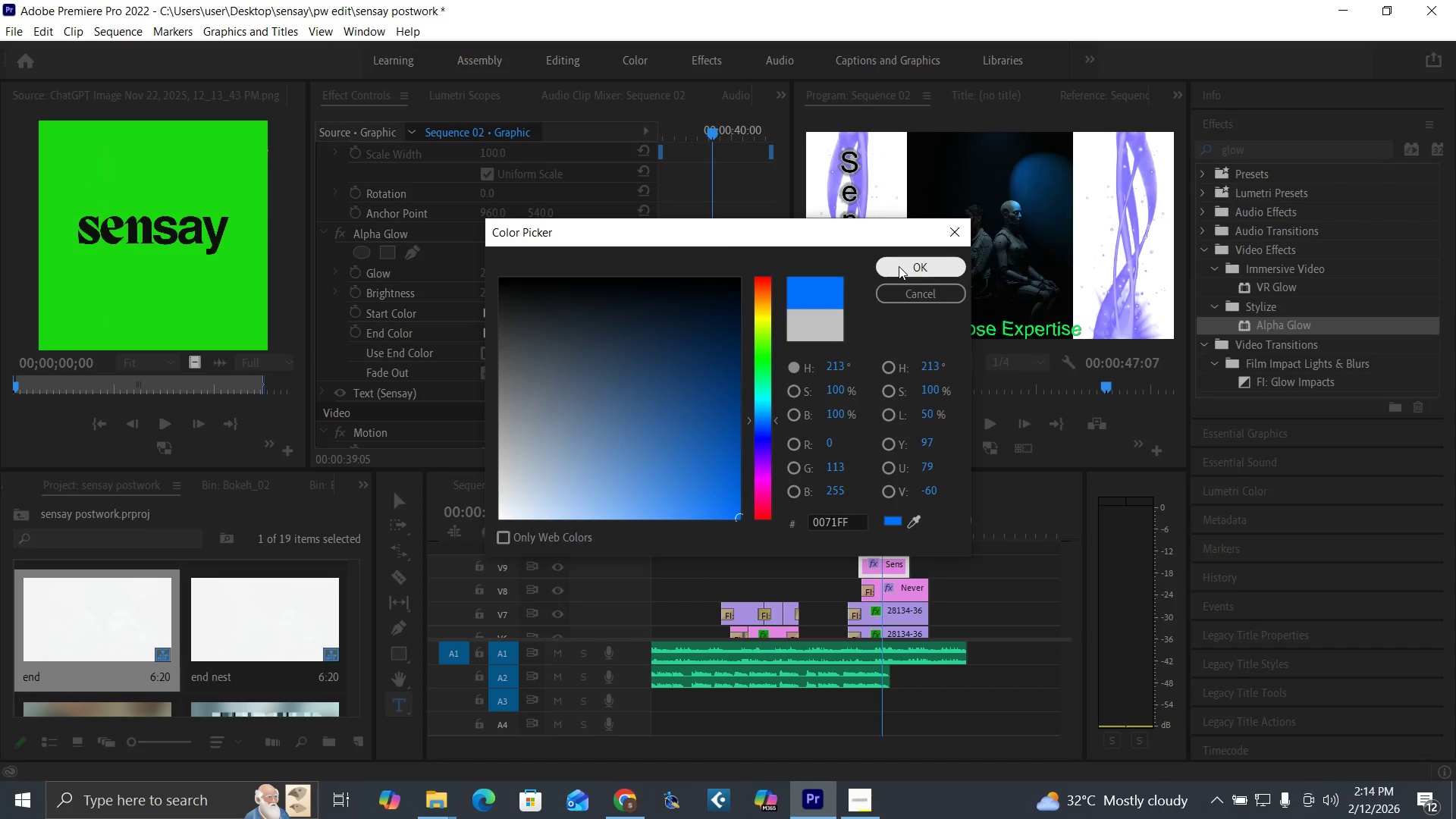 
left_click([899, 266])
 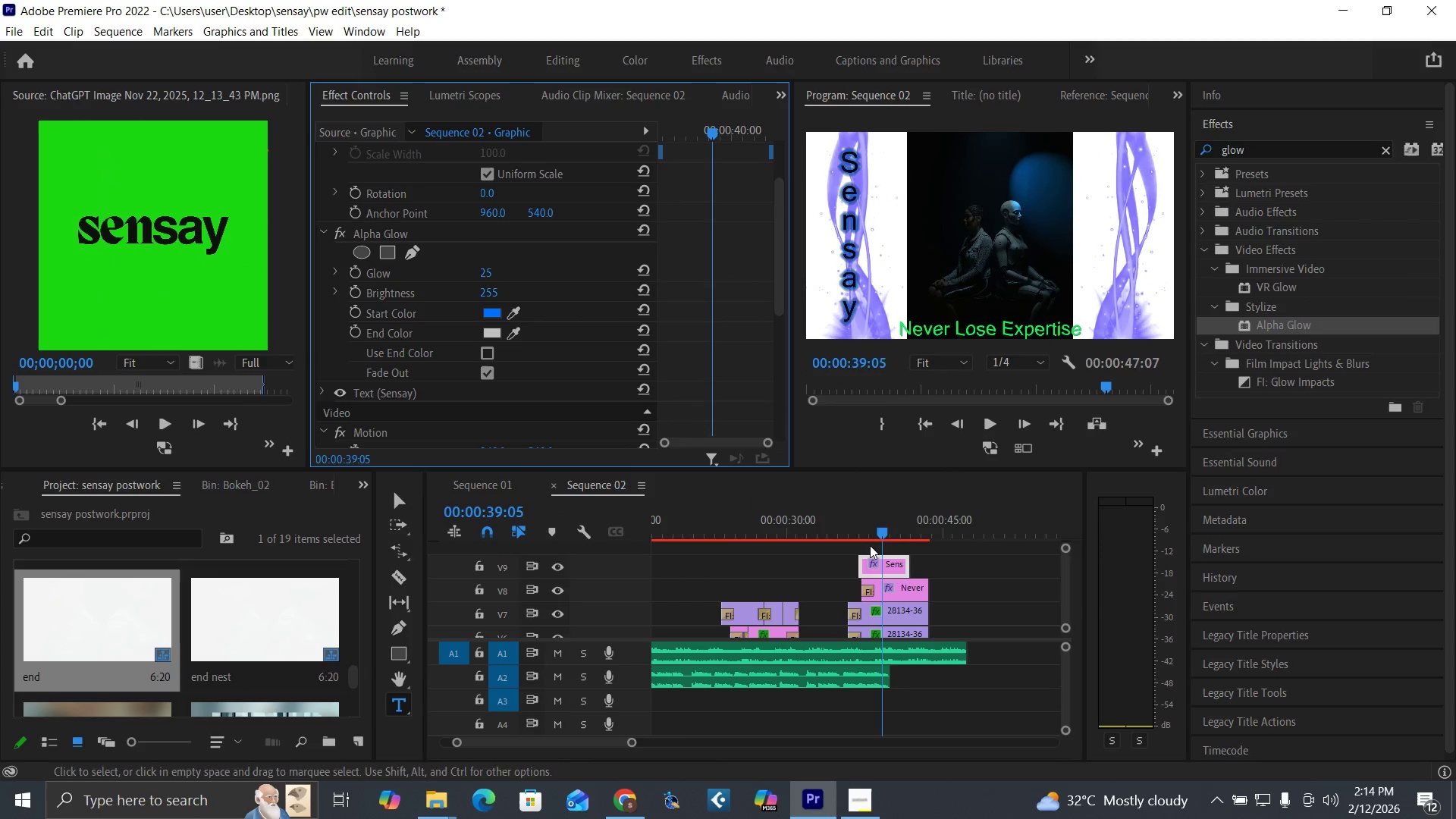 
wait(9.2)
 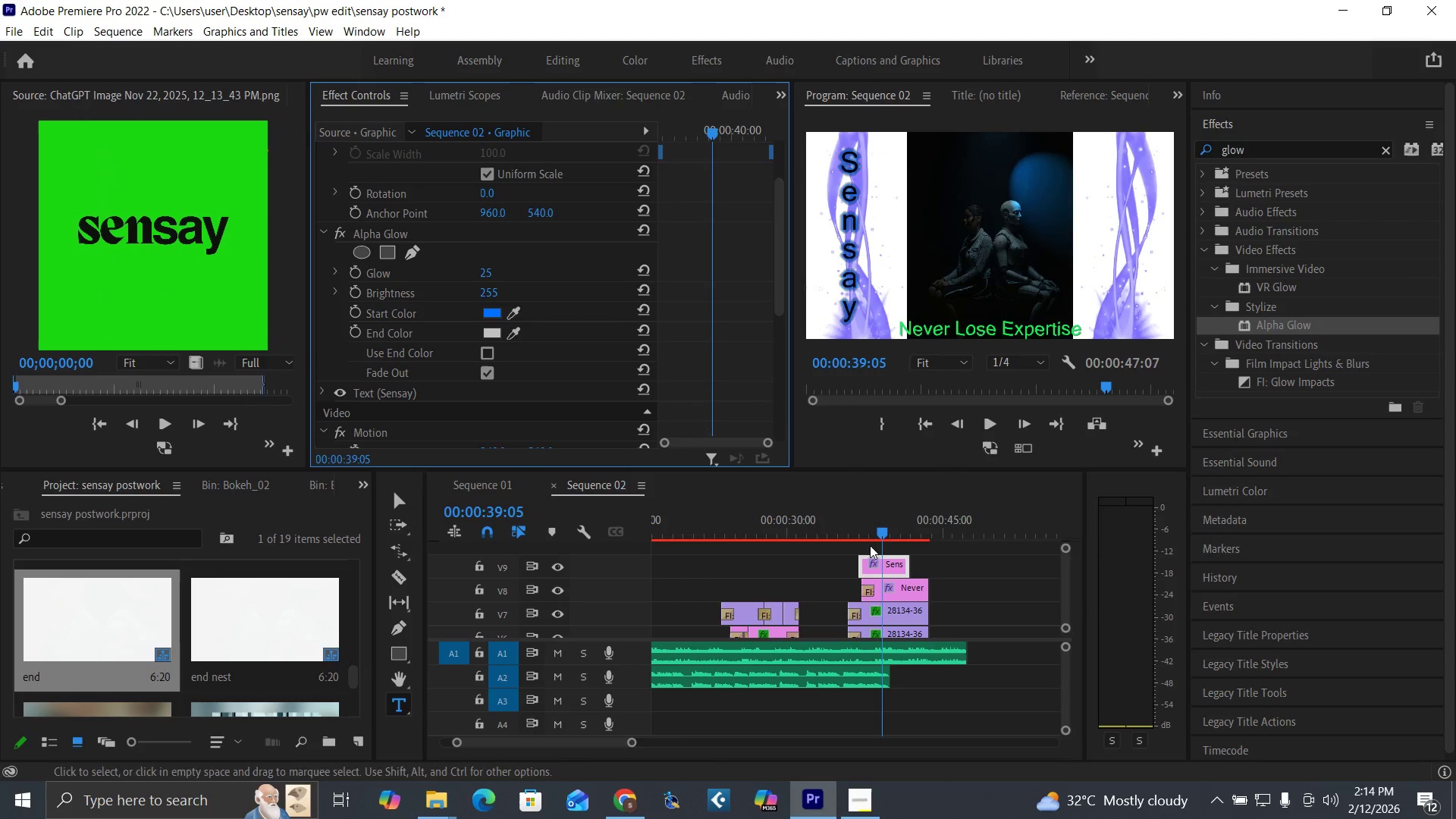 
left_click([494, 332])
 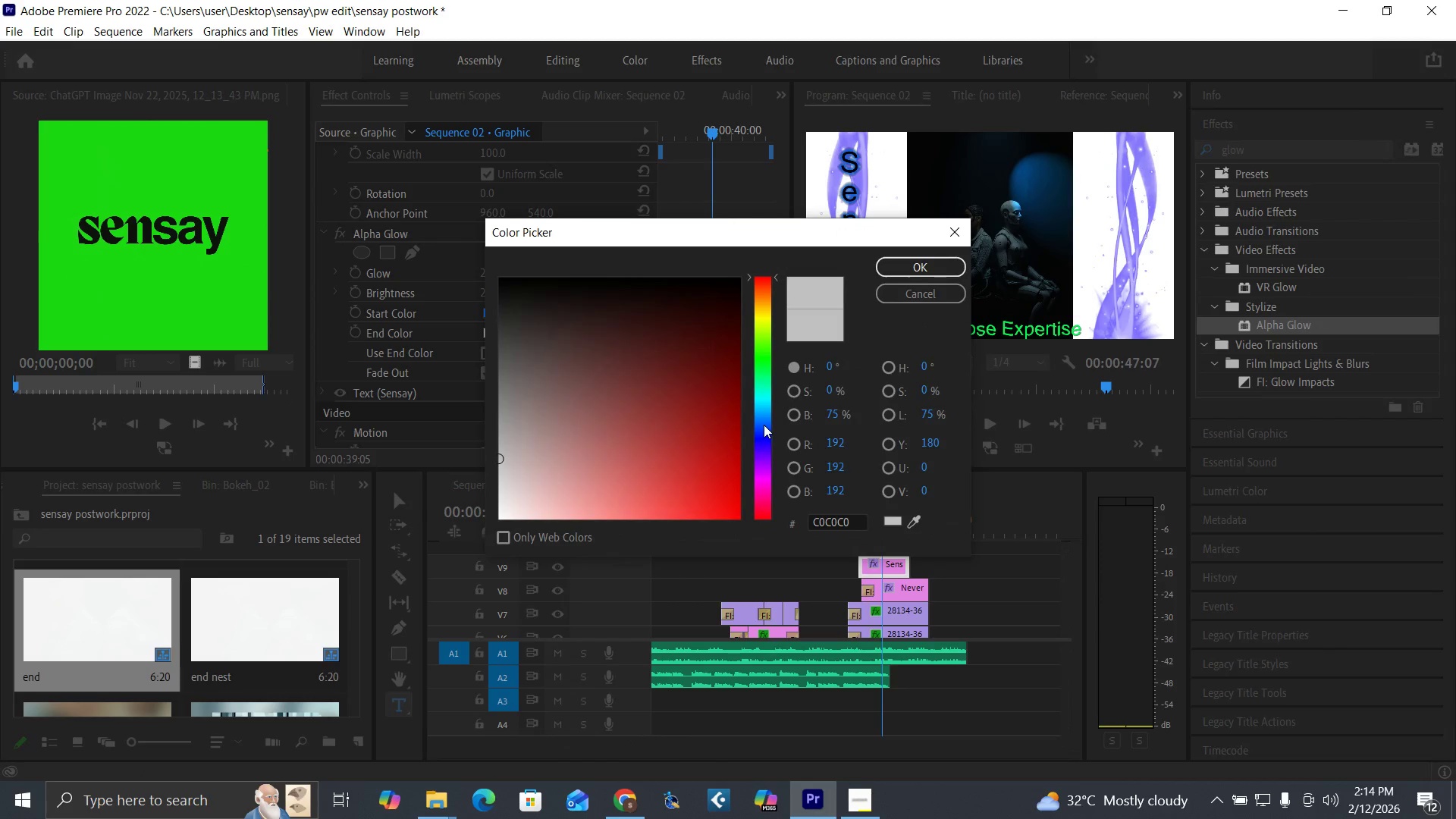 
left_click([764, 429])
 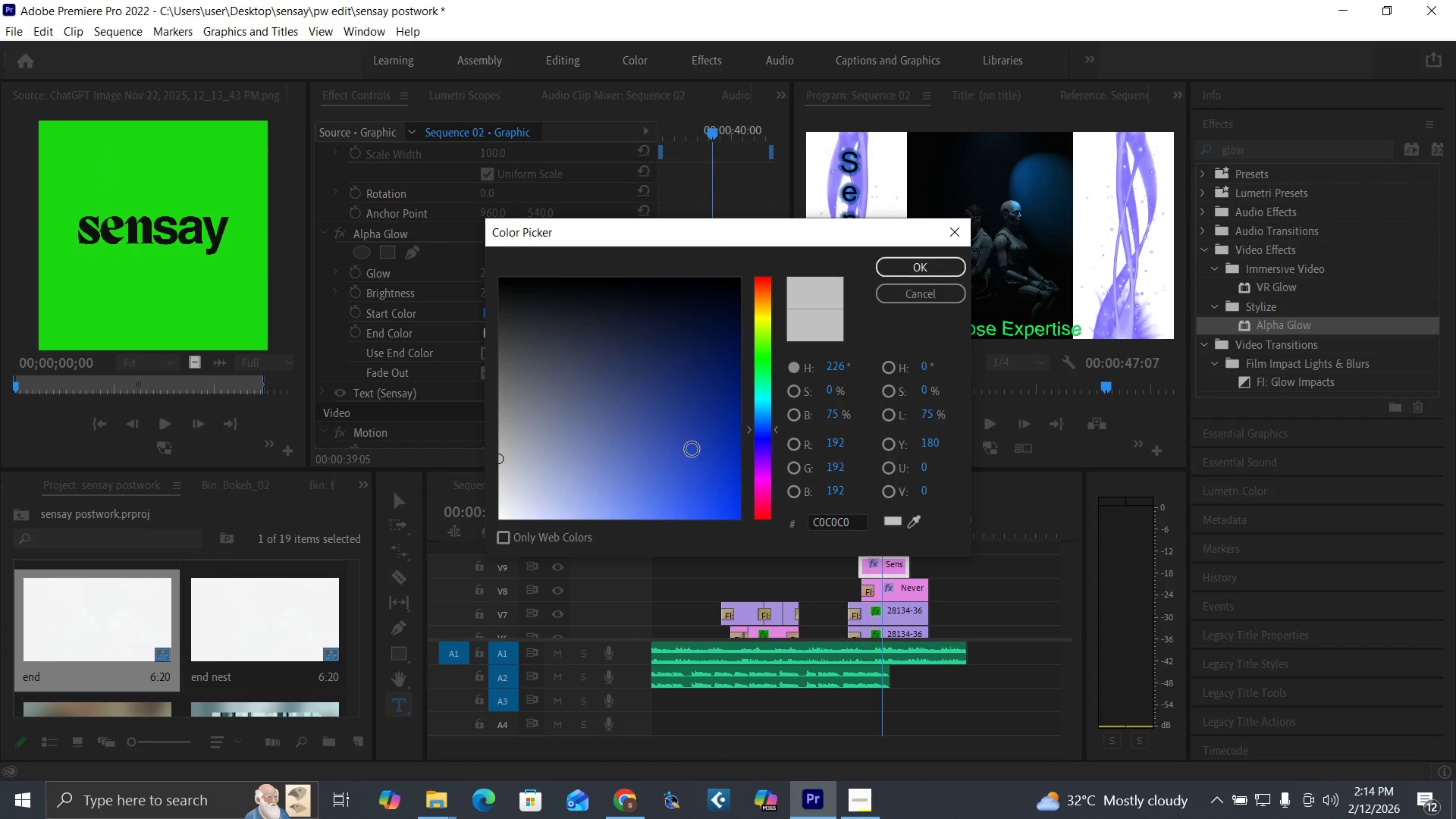 
left_click_drag(start_coordinate=[695, 450], to_coordinate=[867, 567])
 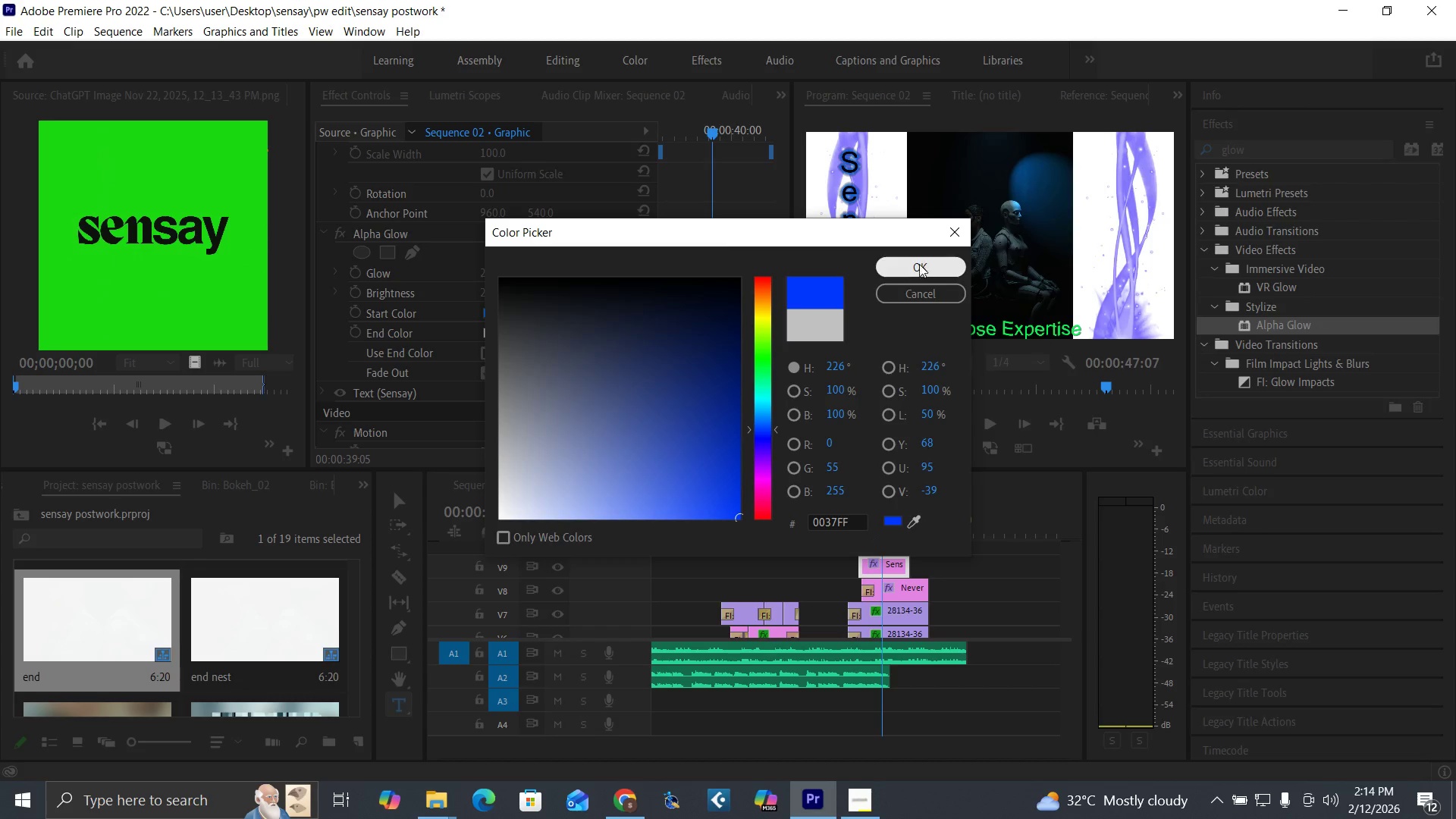 
left_click([919, 264])
 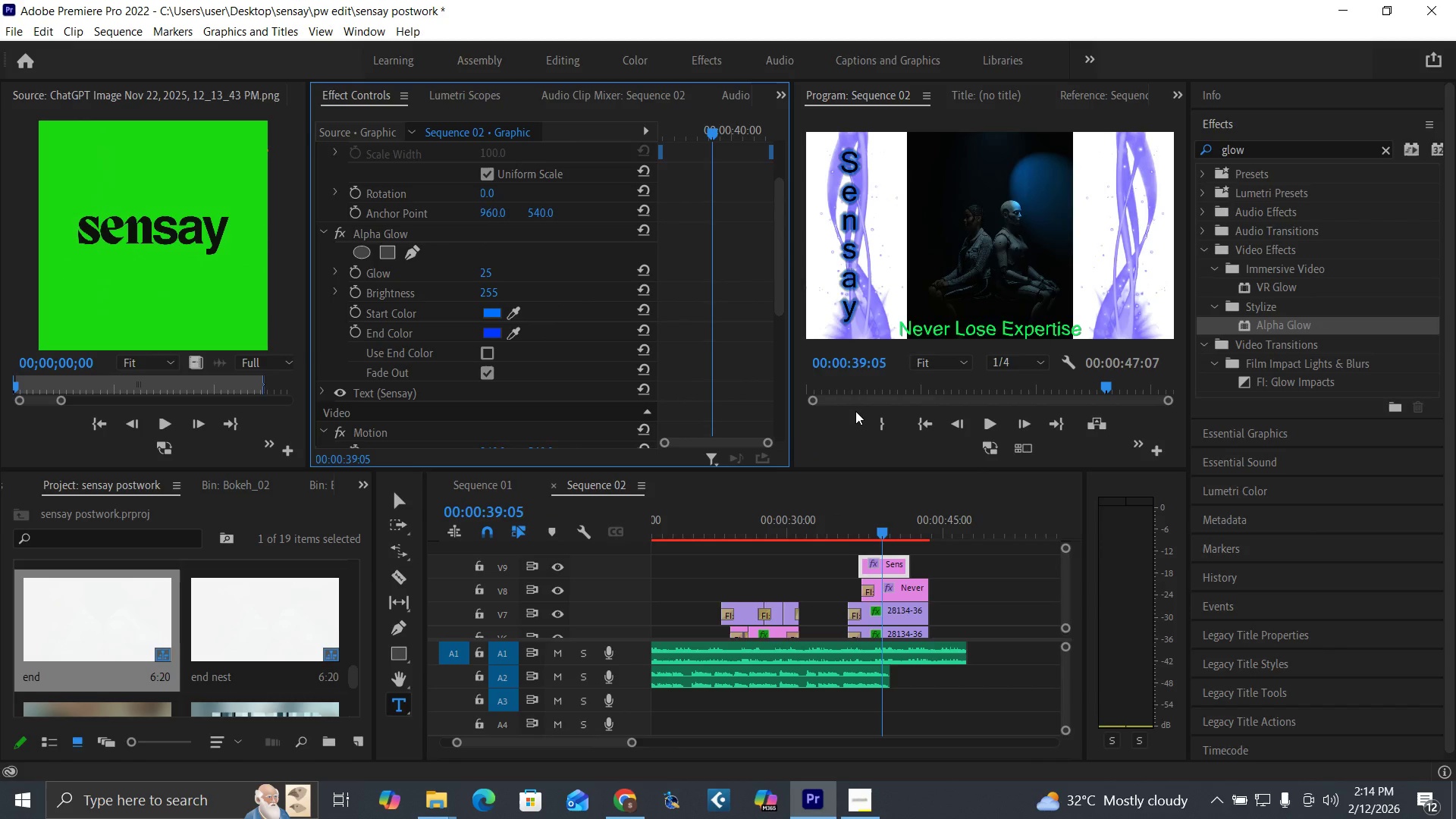 
key(Control+Backquote)
 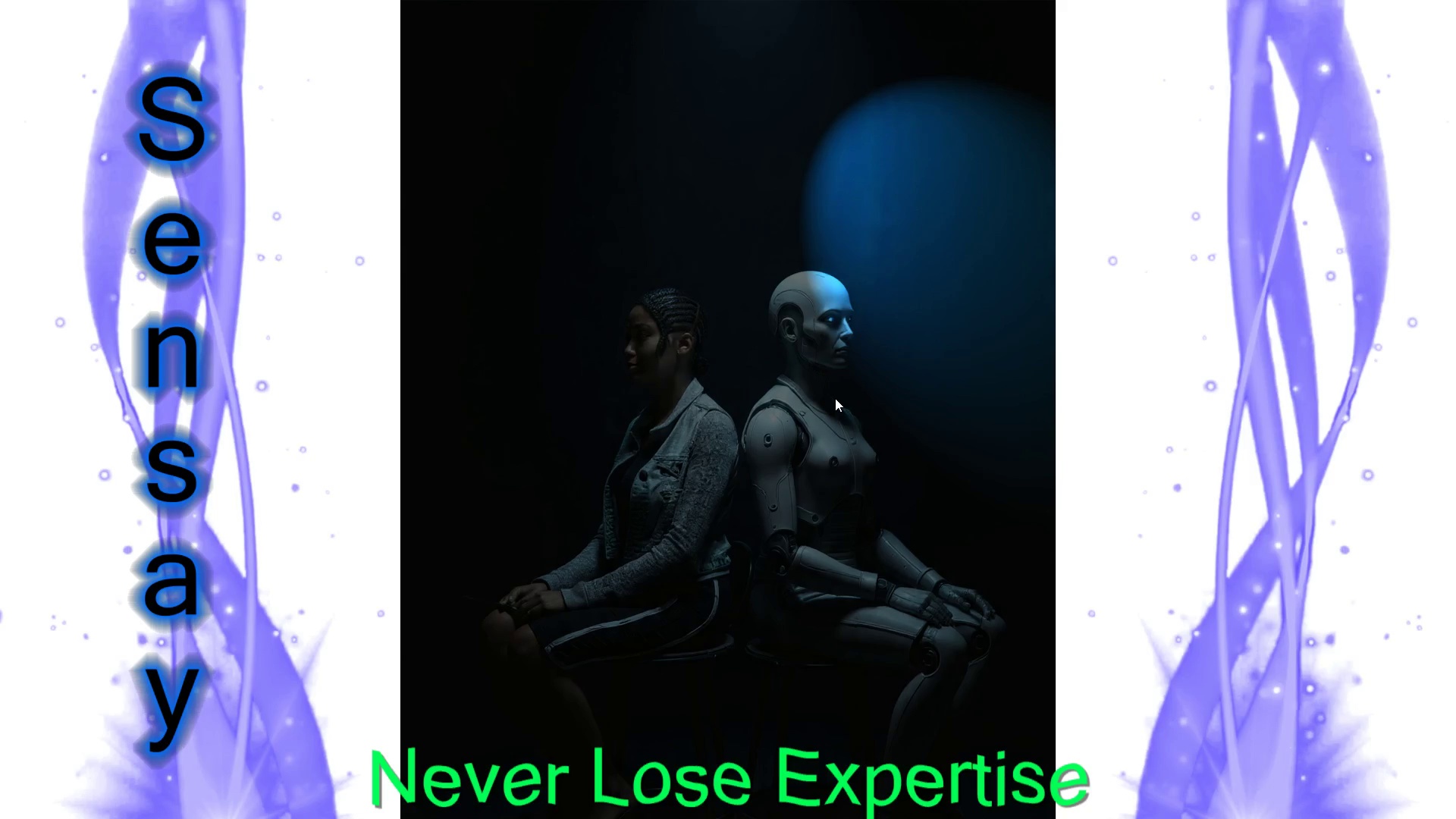 
key(Control+Backquote)
 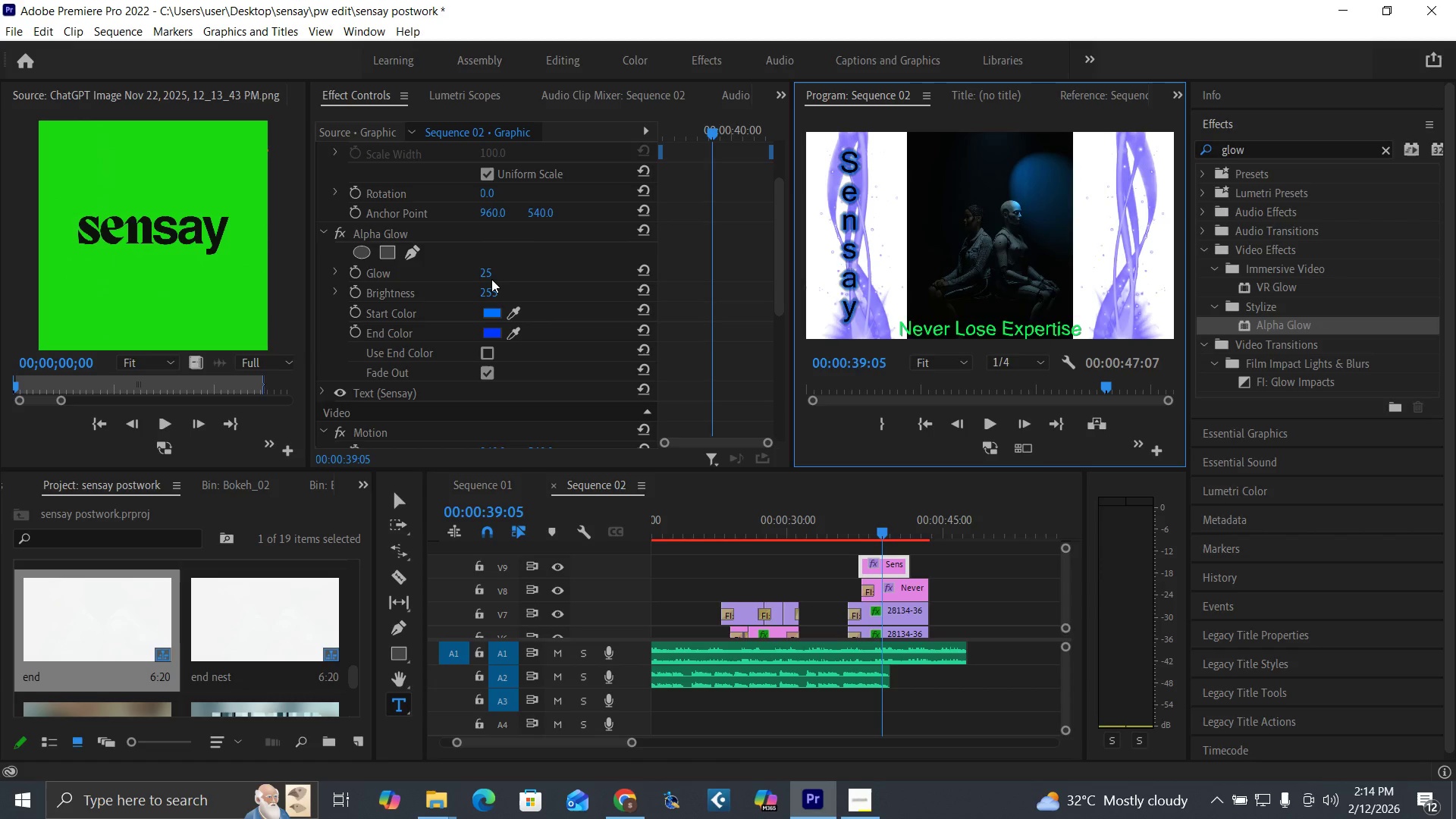 
left_click([488, 276])
 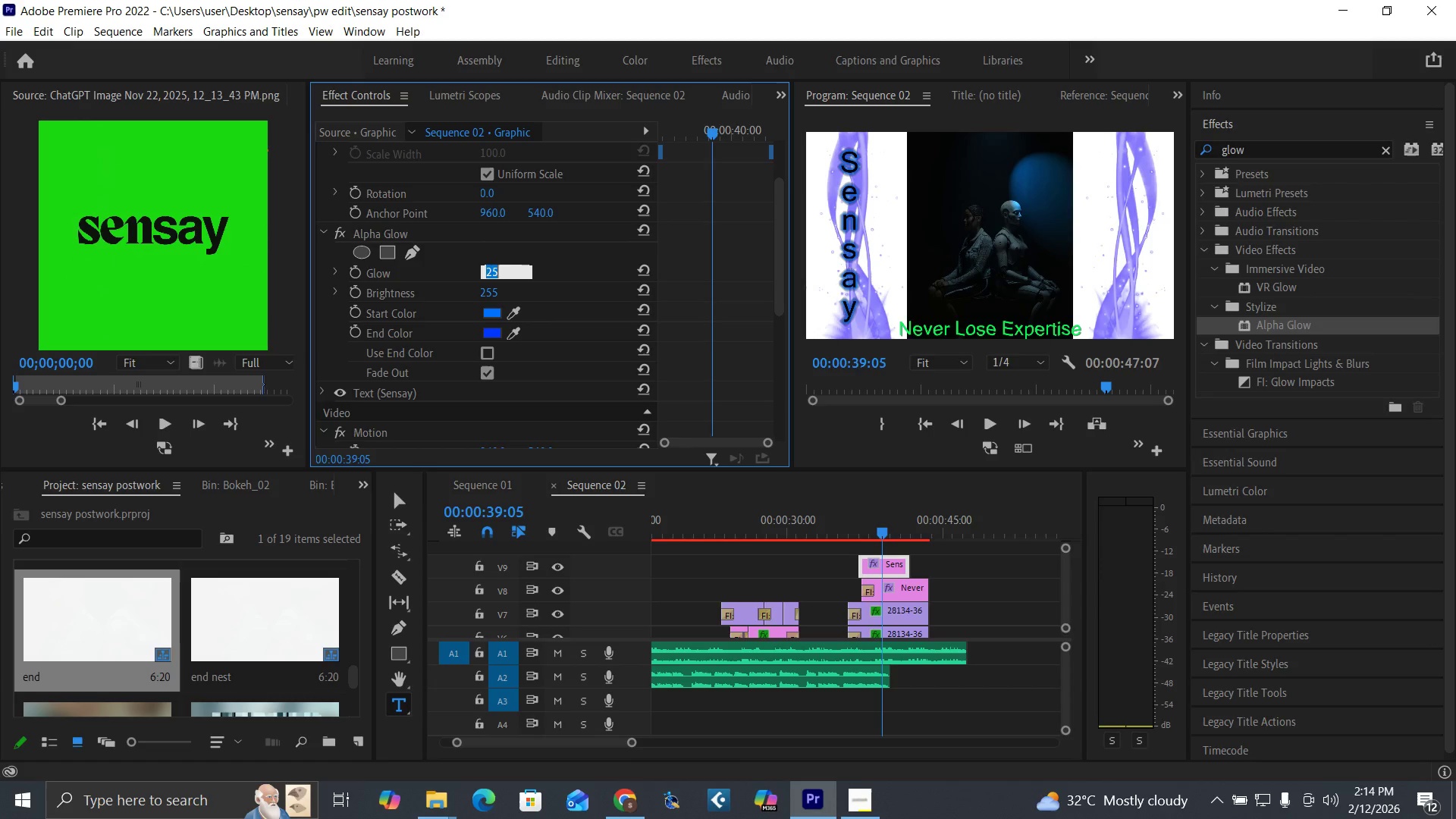 
type(10)
 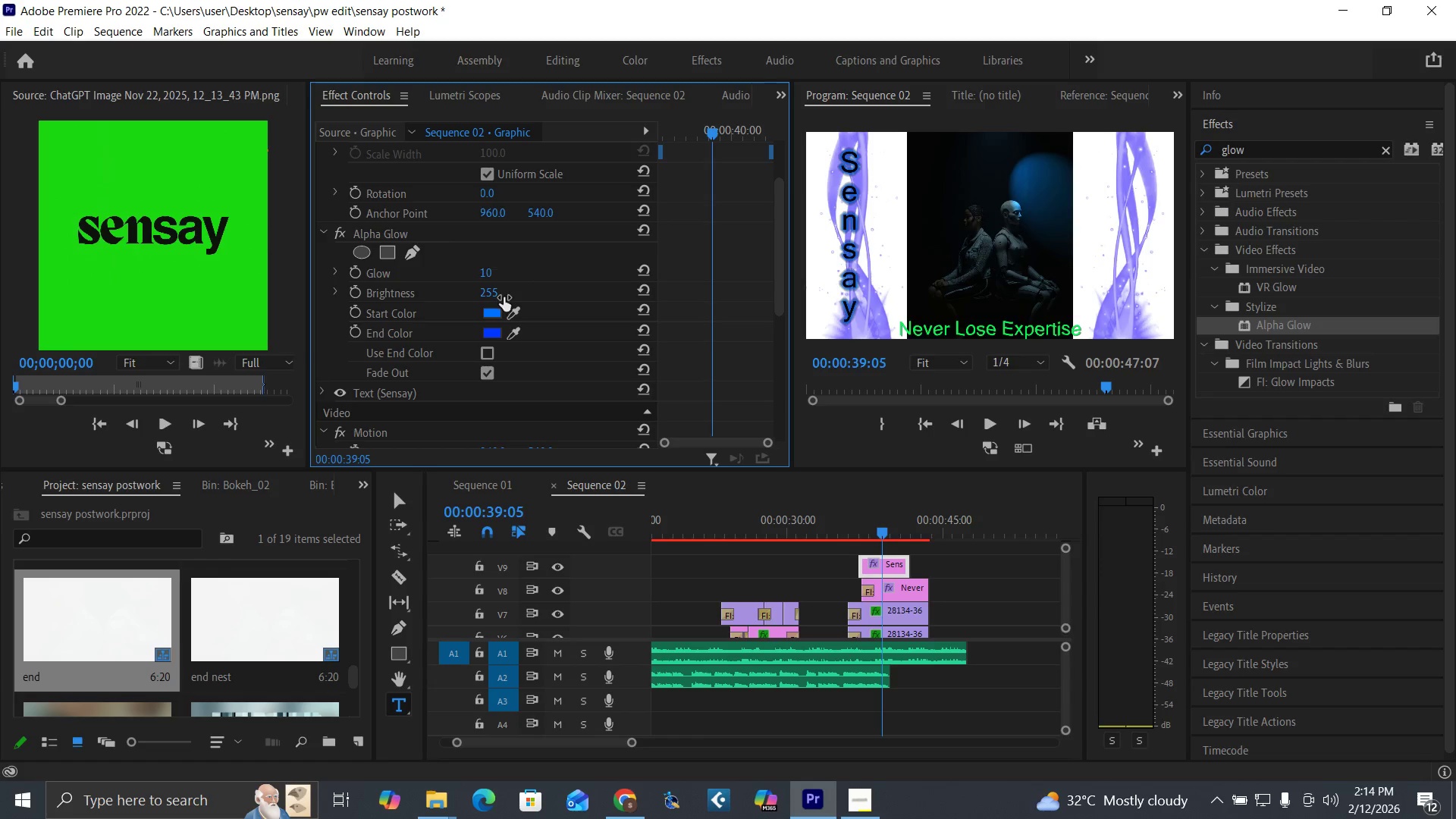 
key(Enter)
 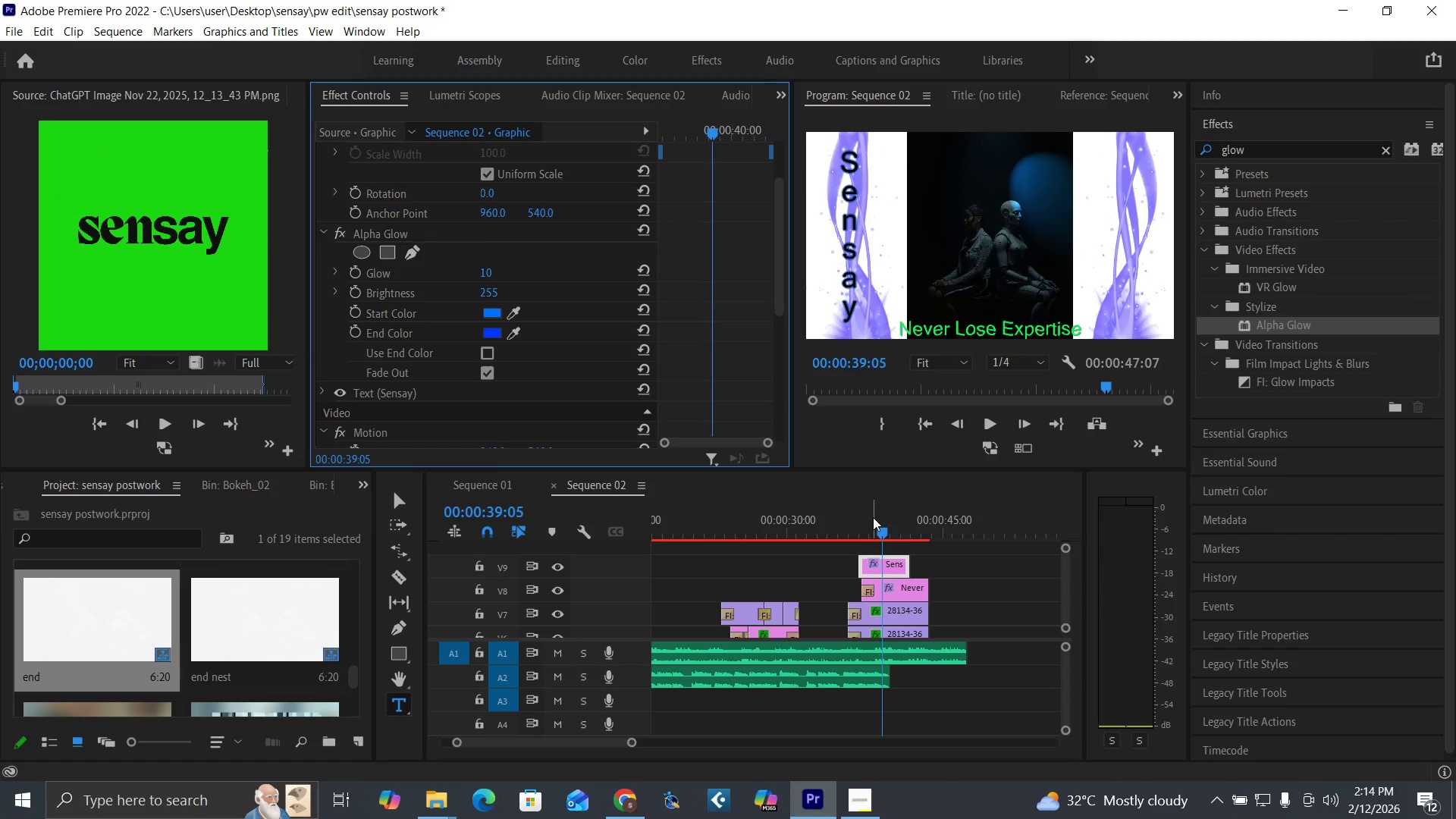 
key(Control+Backquote)
 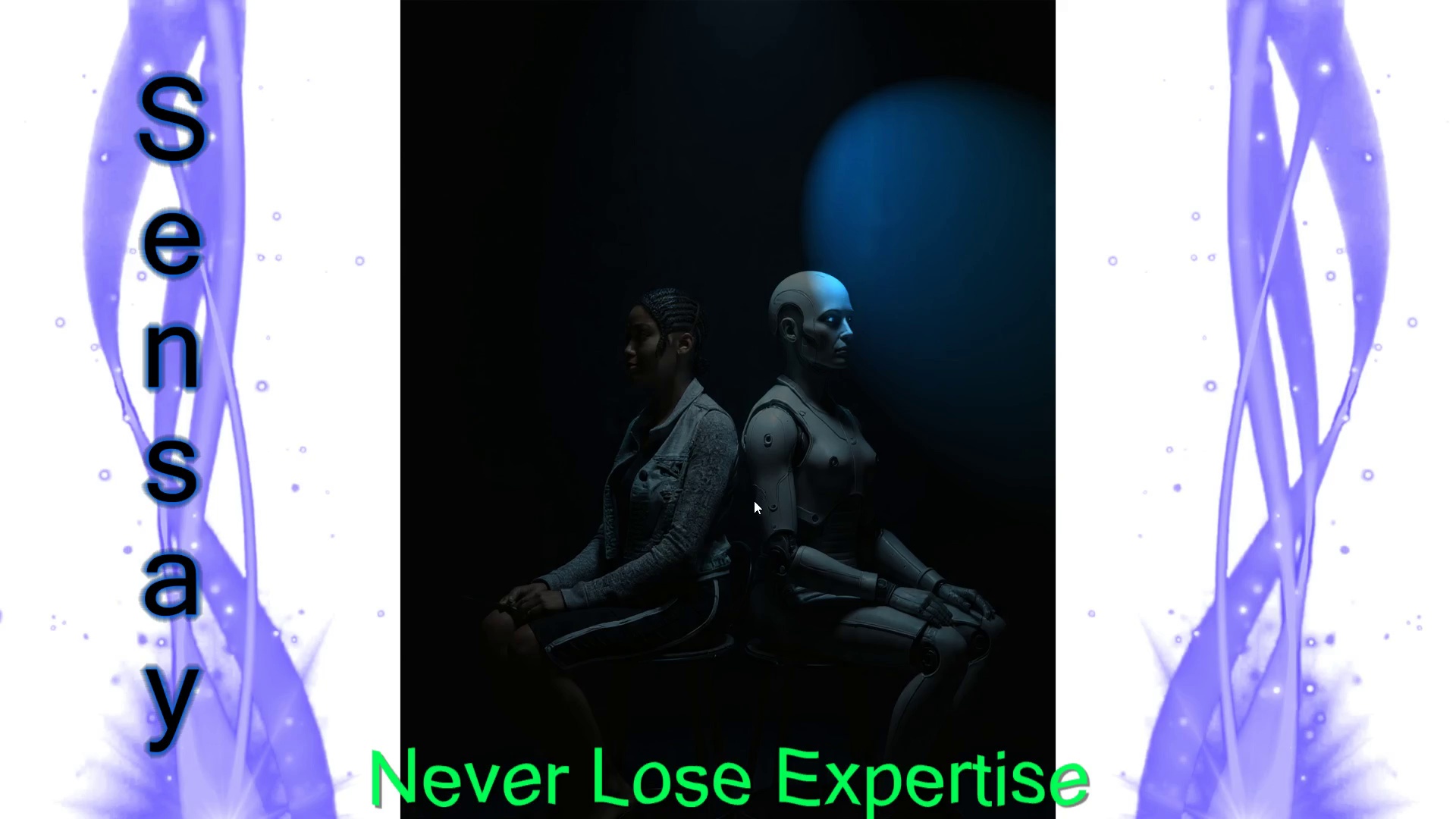 
wait(7.0)
 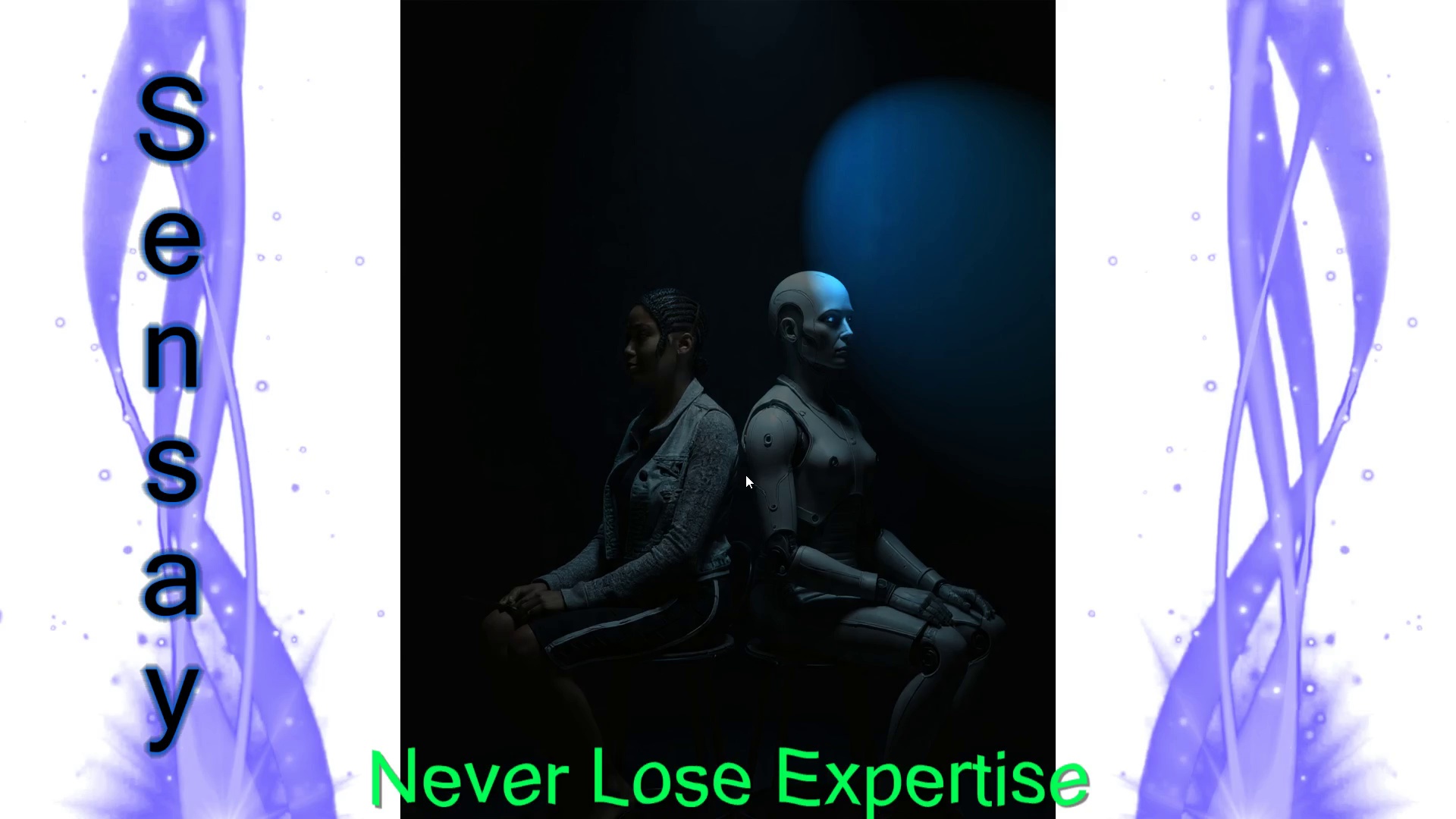 
key(Control+Backquote)
 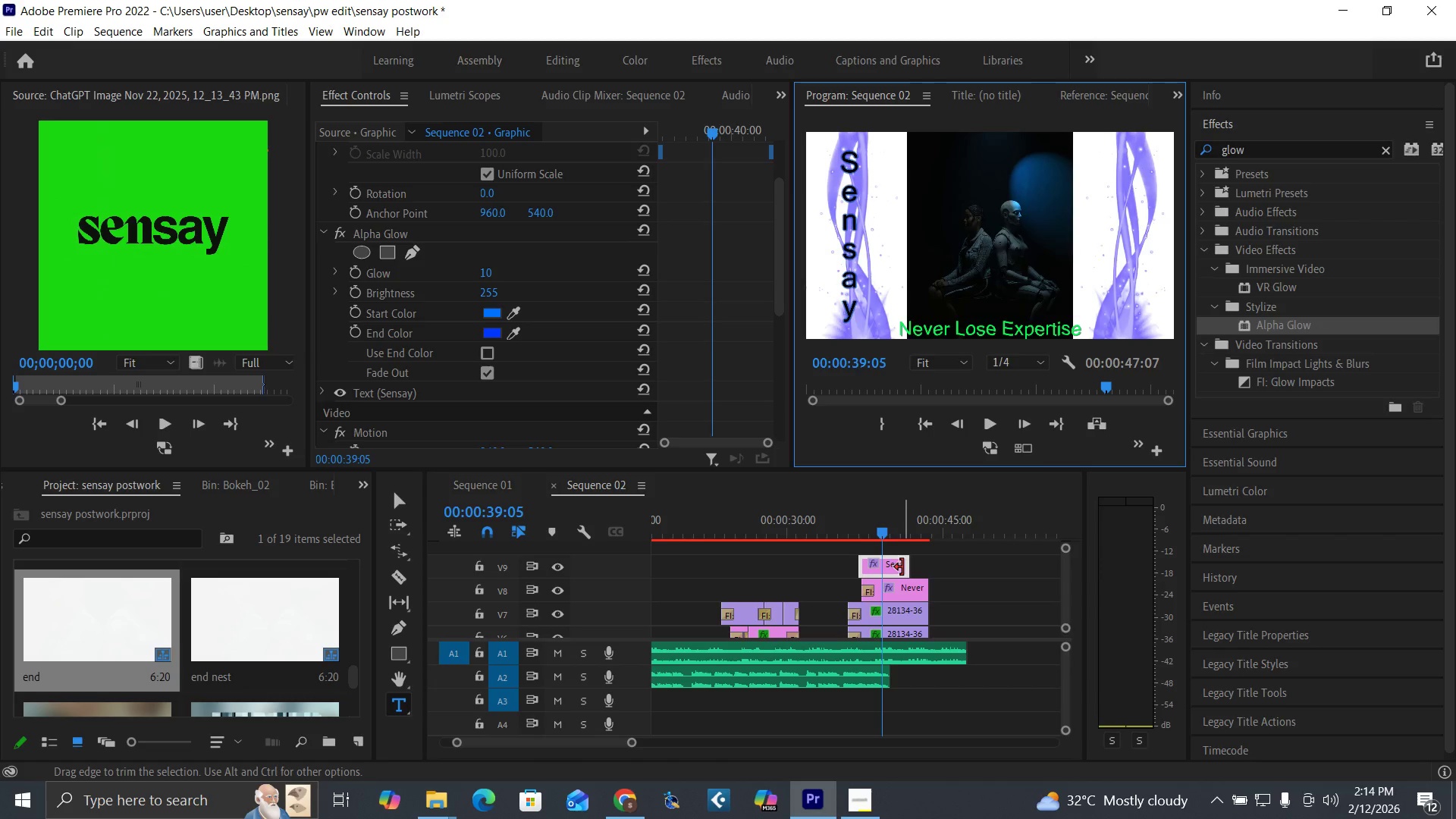 
left_click_drag(start_coordinate=[908, 567], to_coordinate=[925, 573])
 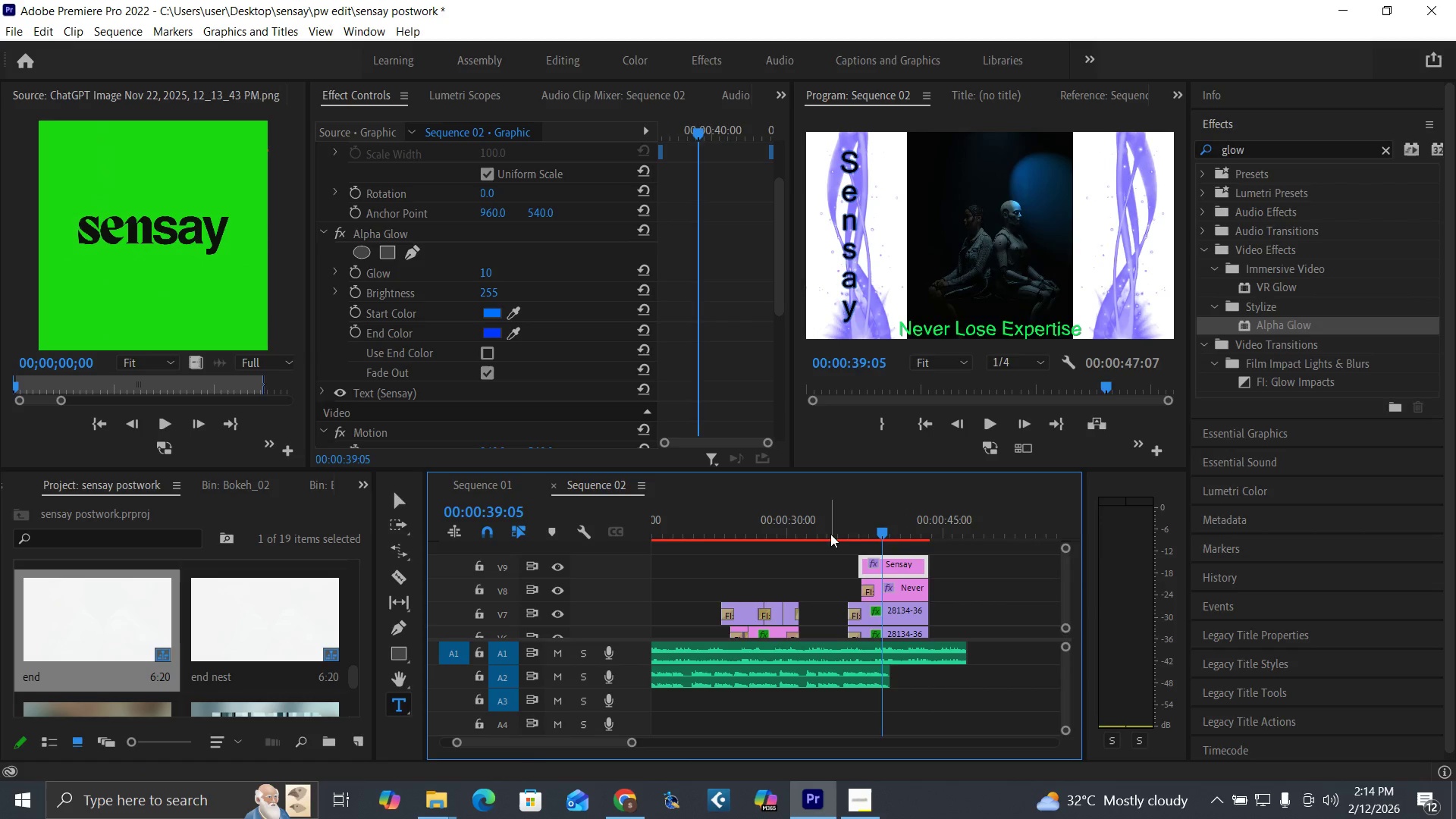 
left_click([830, 529])
 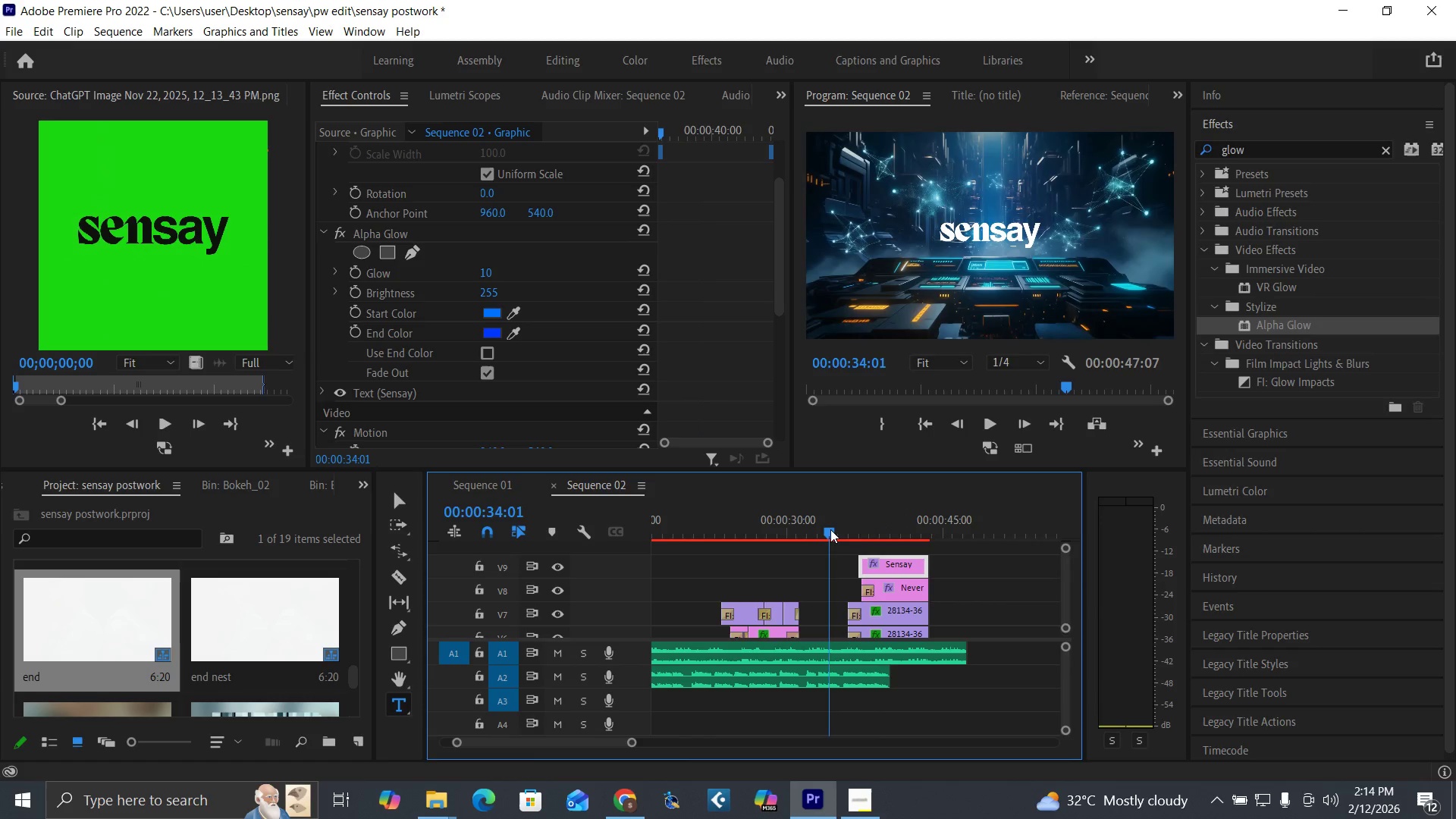 
key(Space)
 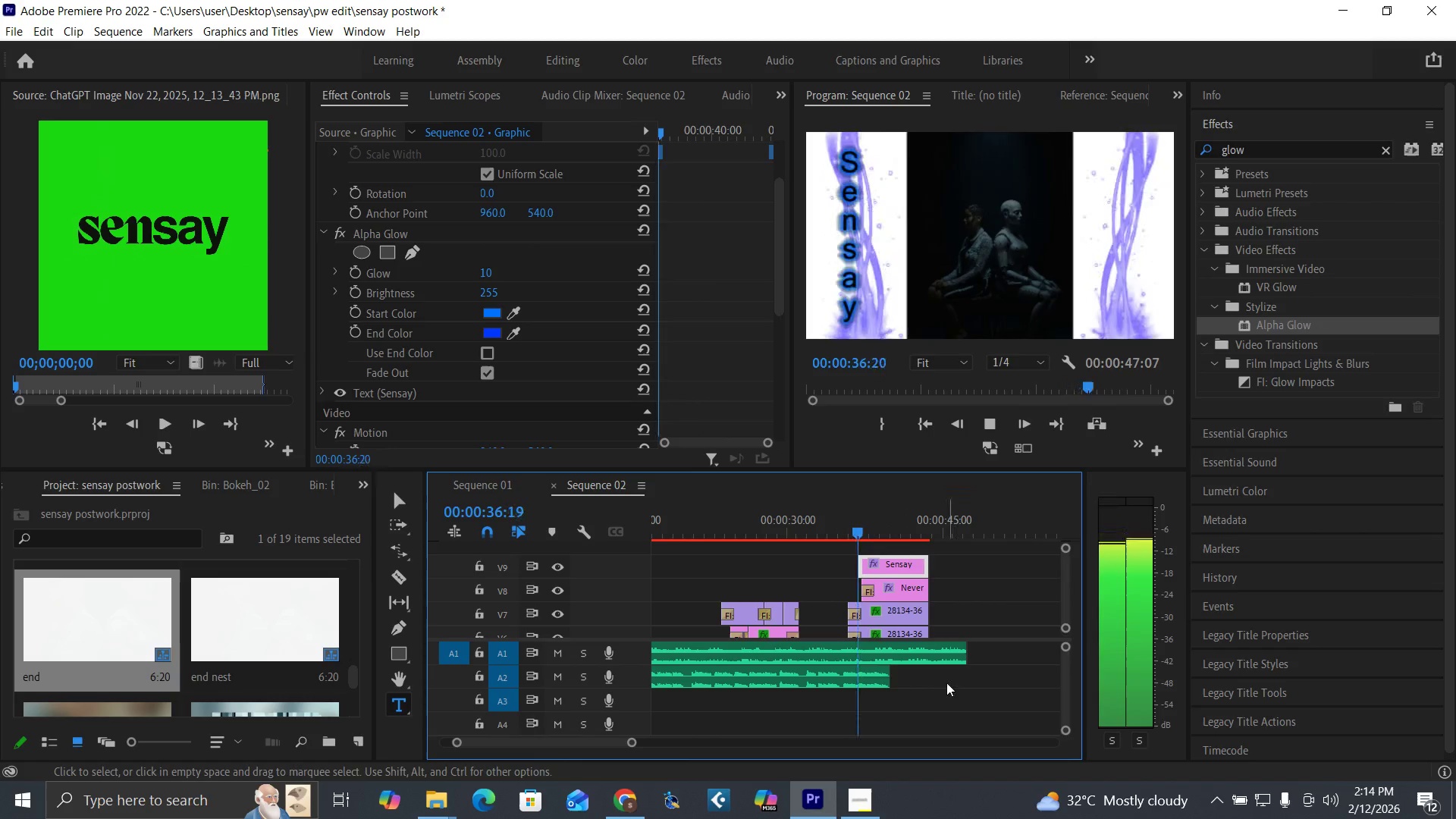 
key(Space)
 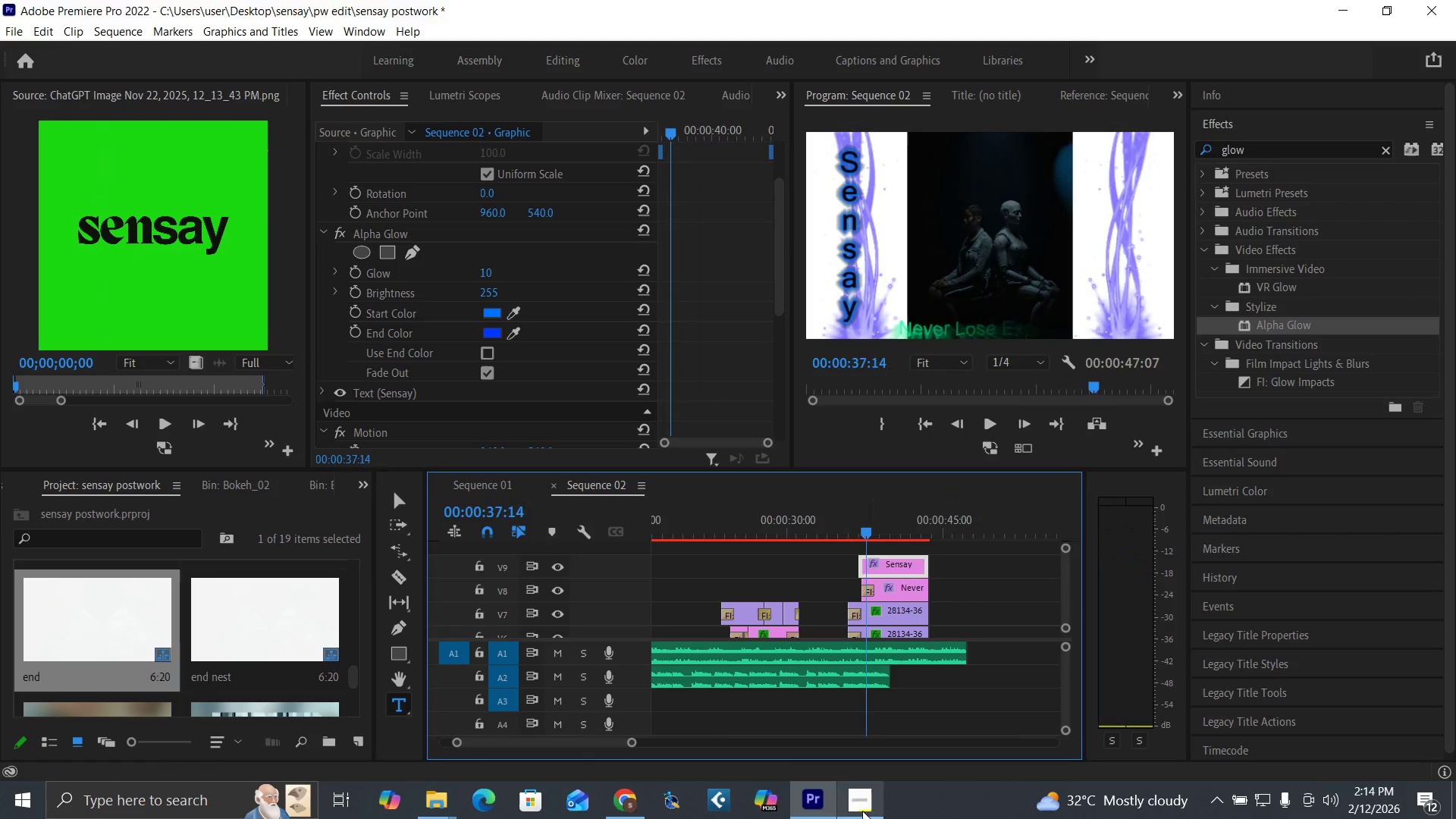 
left_click([862, 811])